 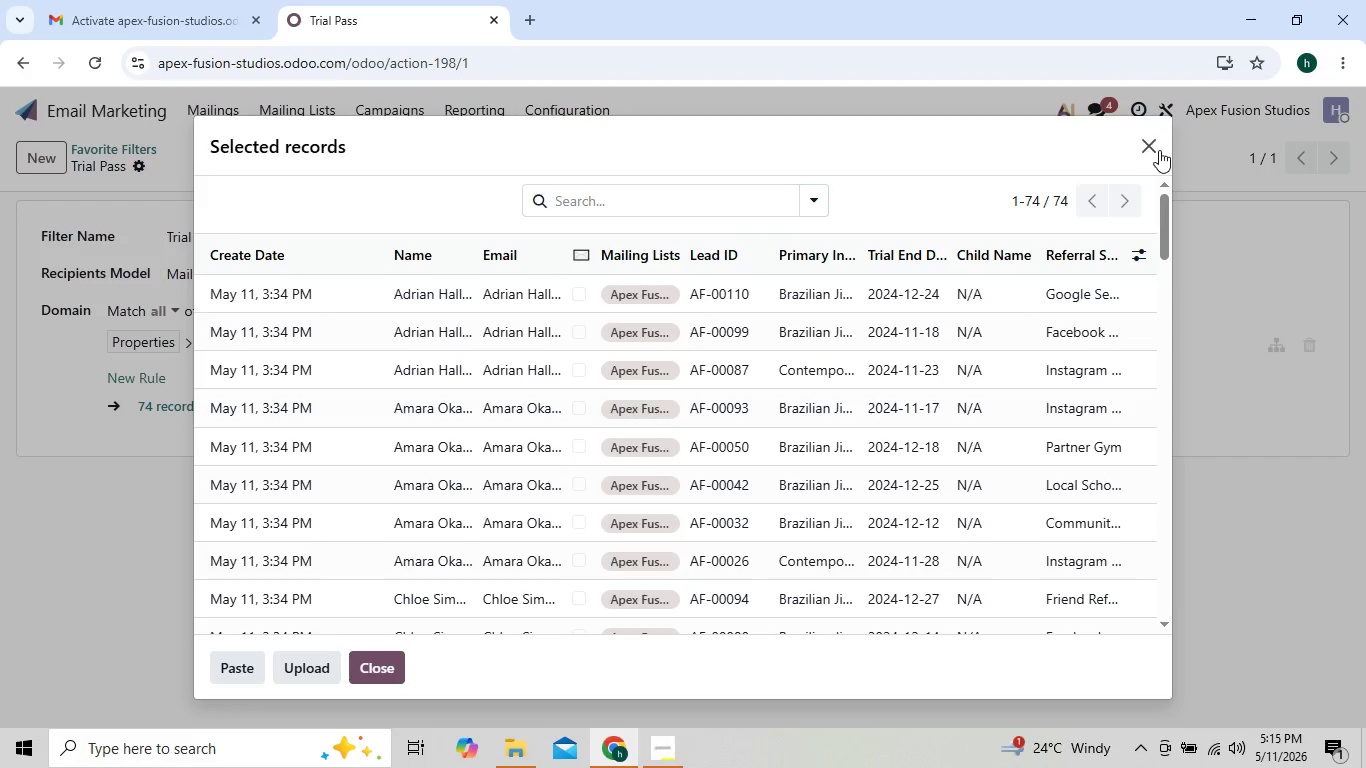 
left_click([1152, 152])
 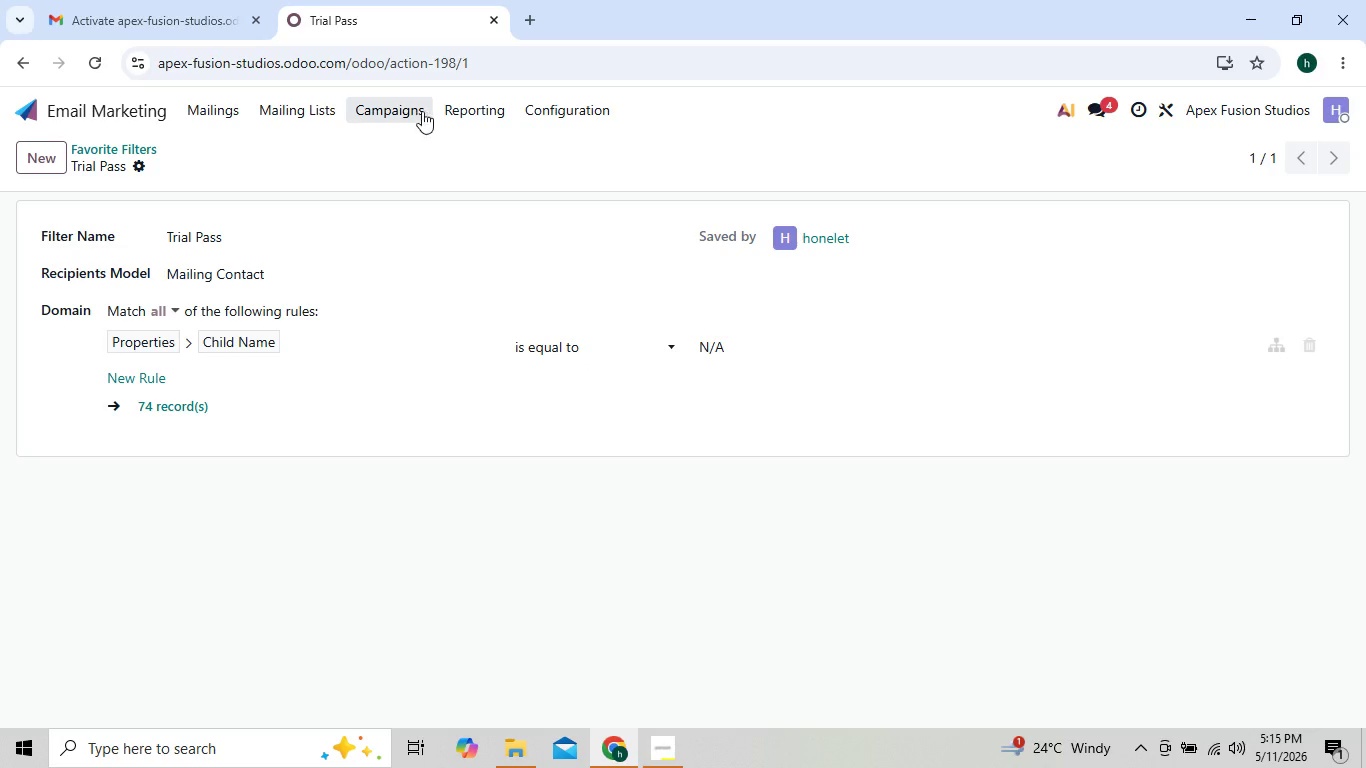 
left_click([414, 109])
 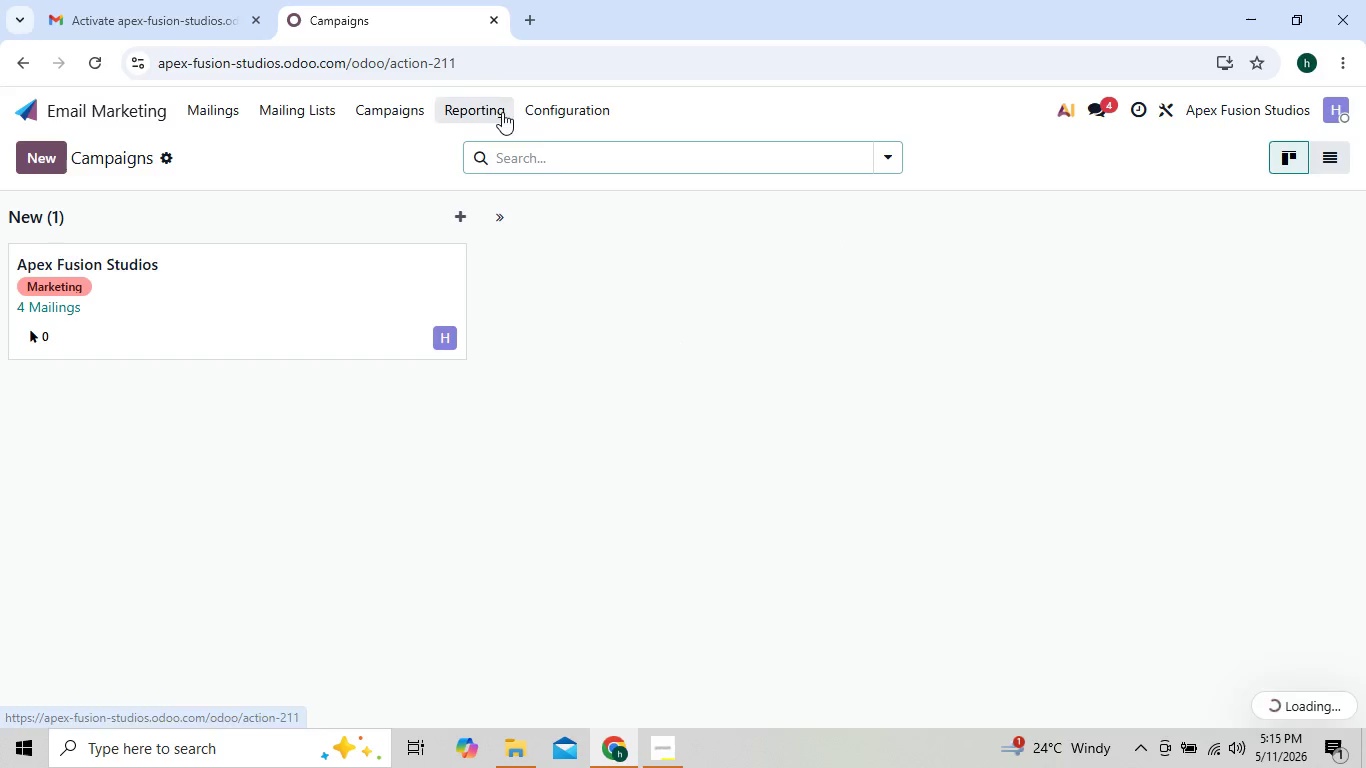 
left_click([539, 109])
 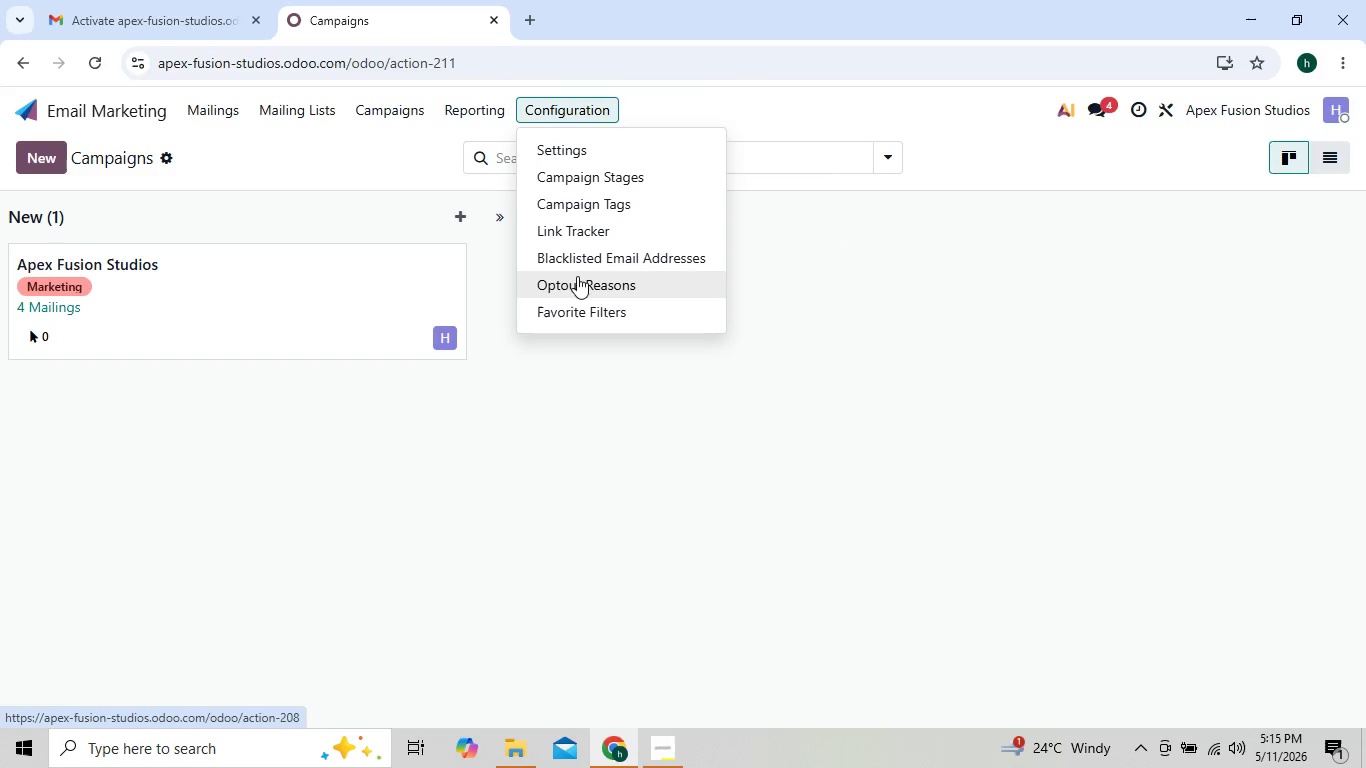 
left_click([580, 306])
 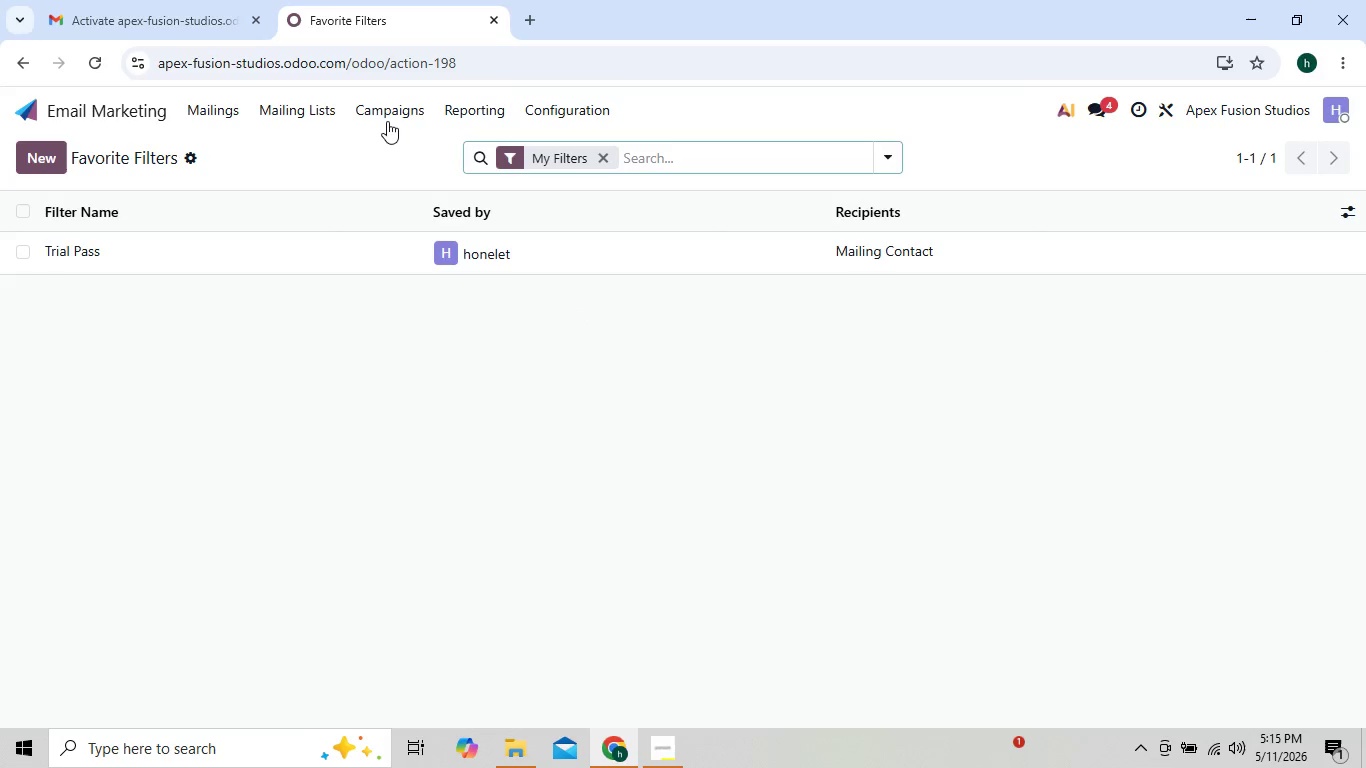 
left_click([298, 114])
 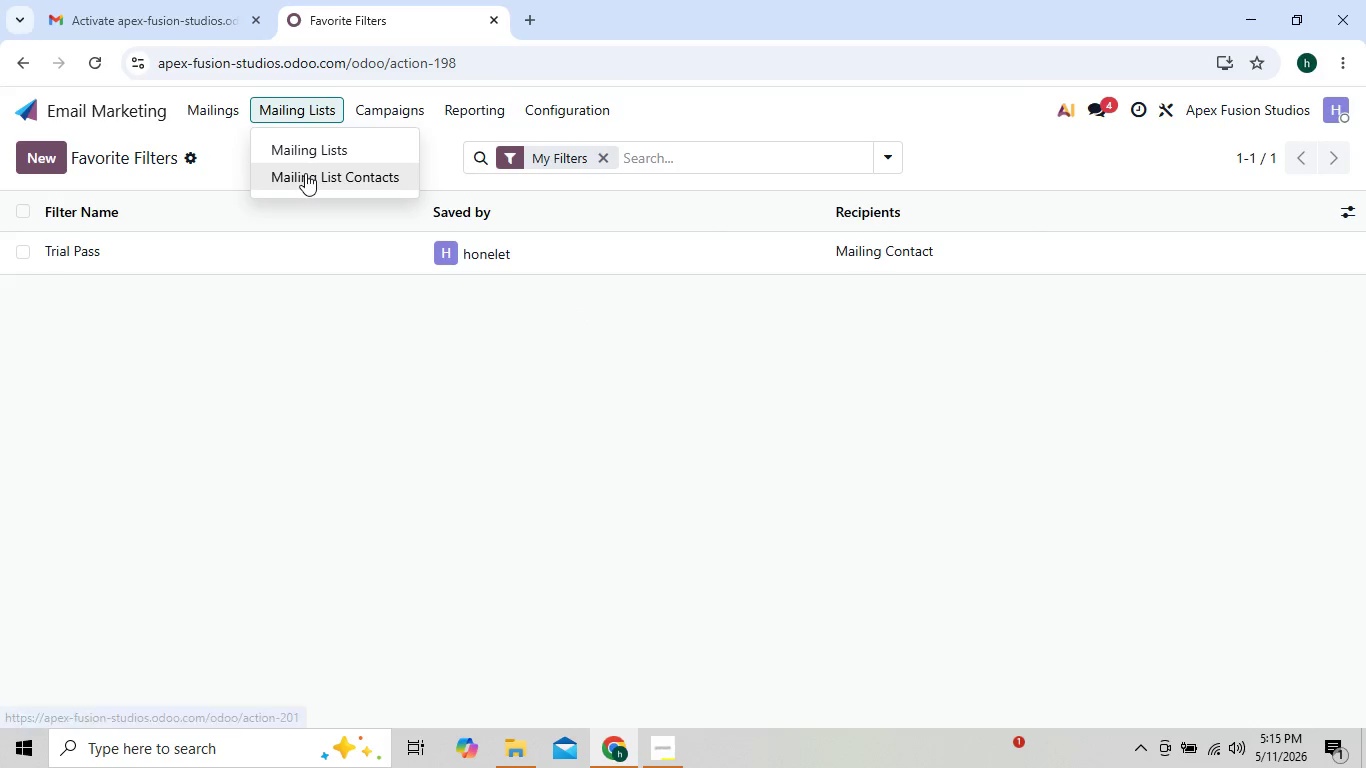 
left_click([305, 173])
 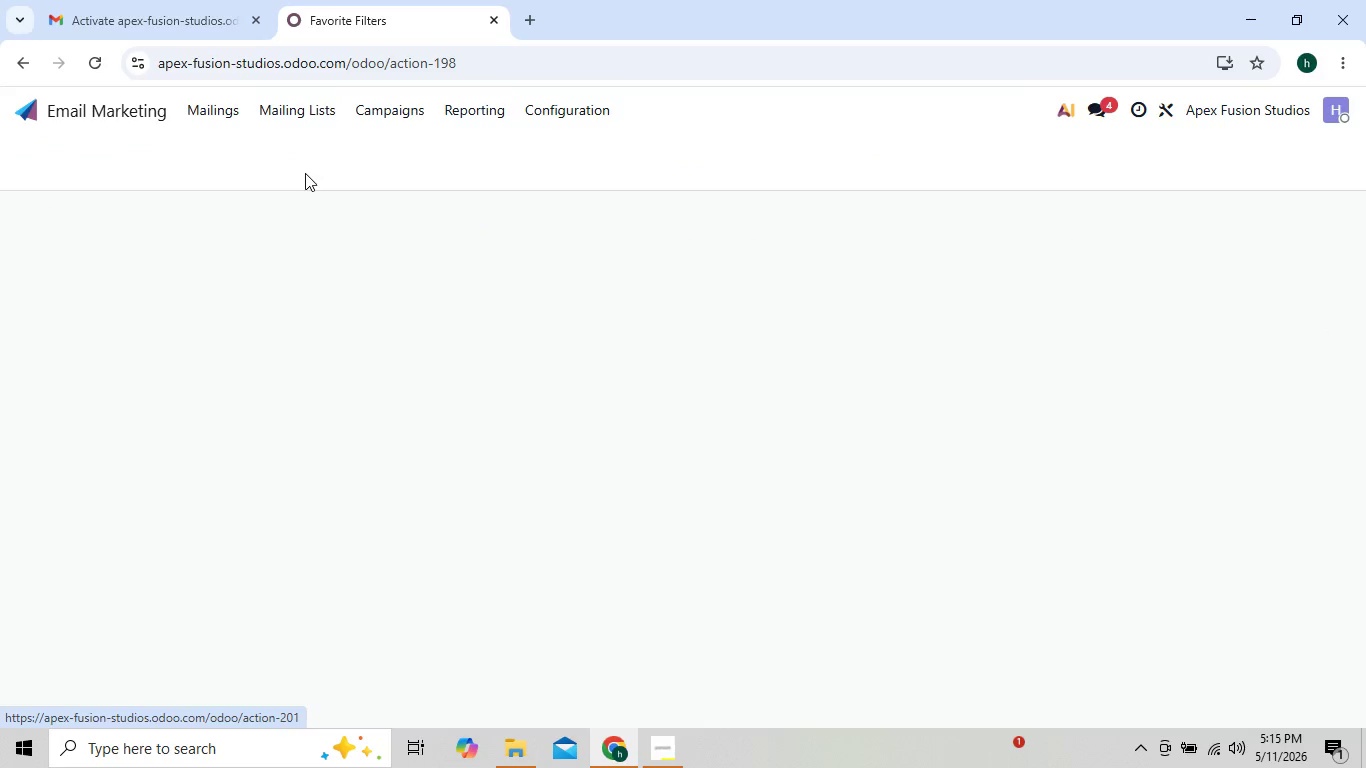 
left_click_drag(start_coordinate=[305, 173], to_coordinate=[340, 386])
 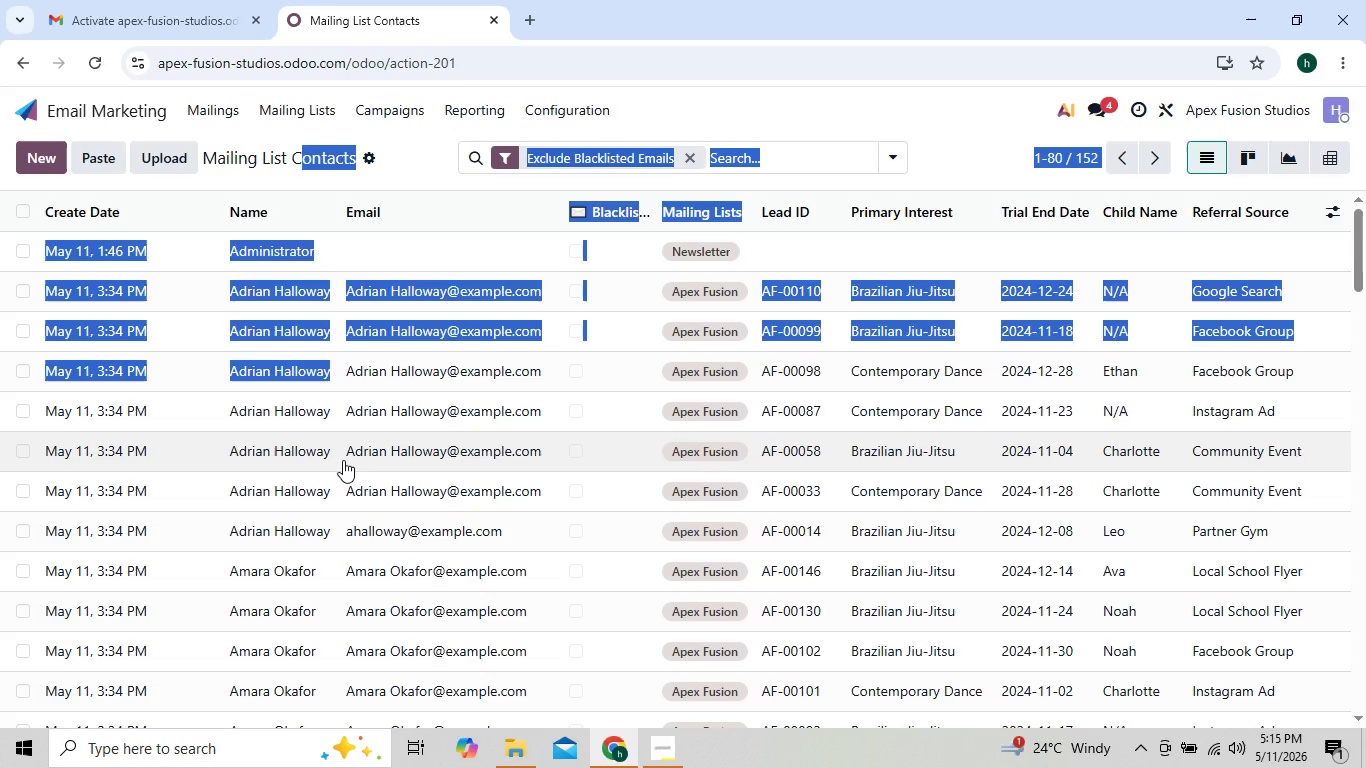 
left_click([343, 460])
 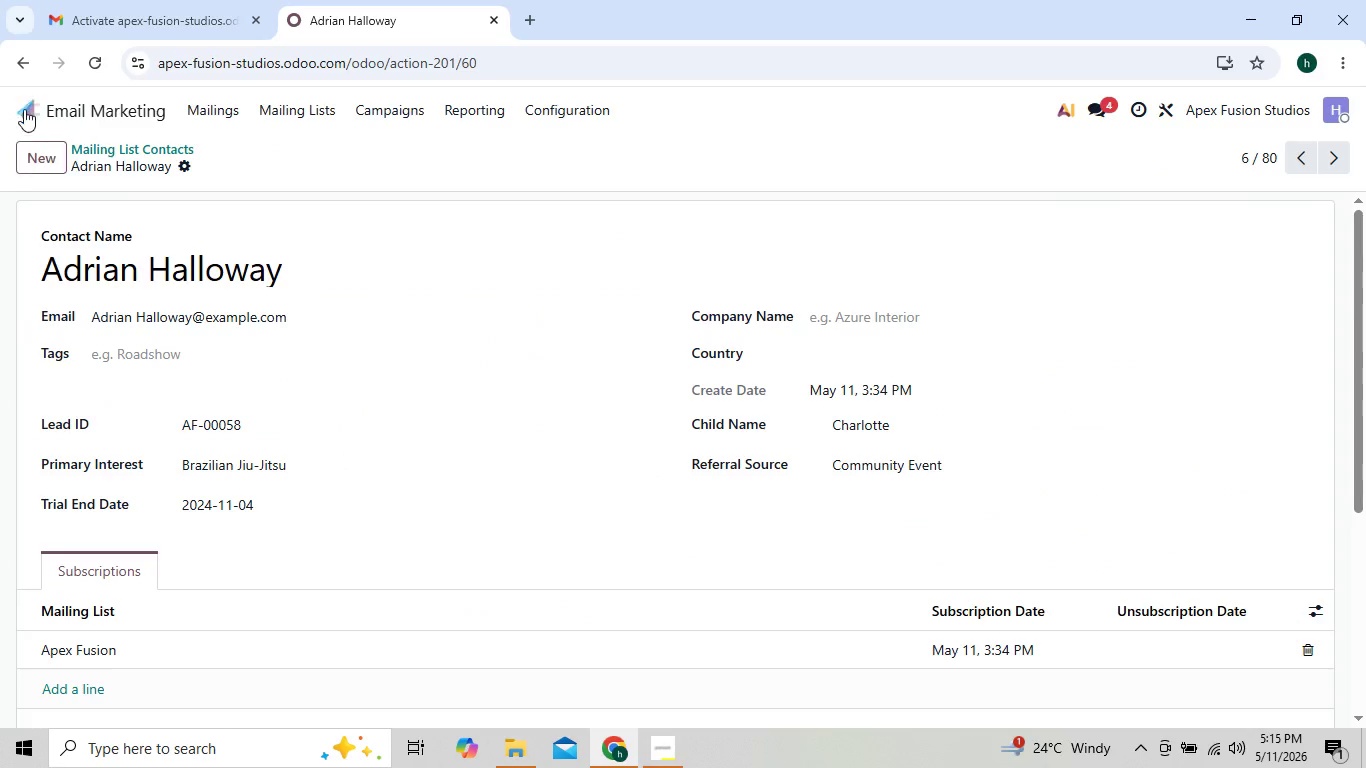 
left_click([19, 76])
 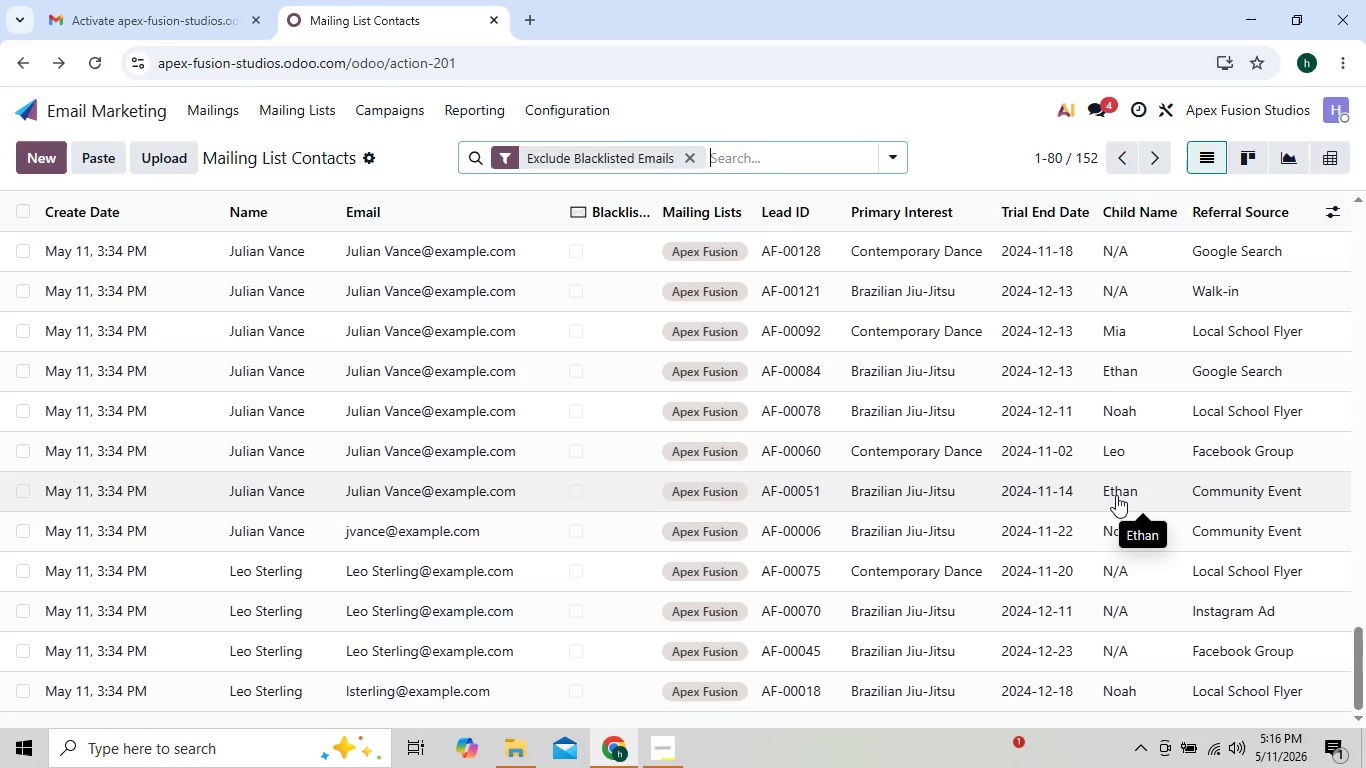 
wait(62.37)
 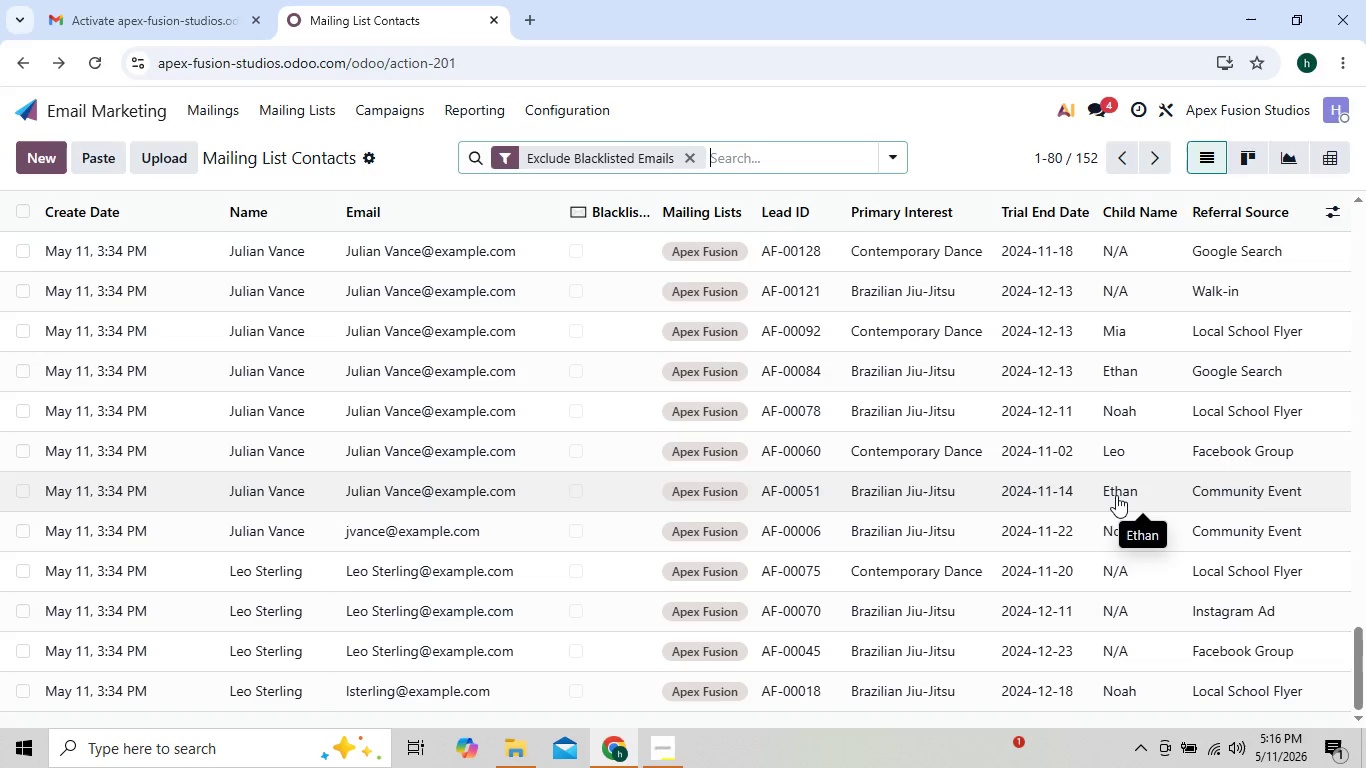 
mouse_move([1036, 609])
 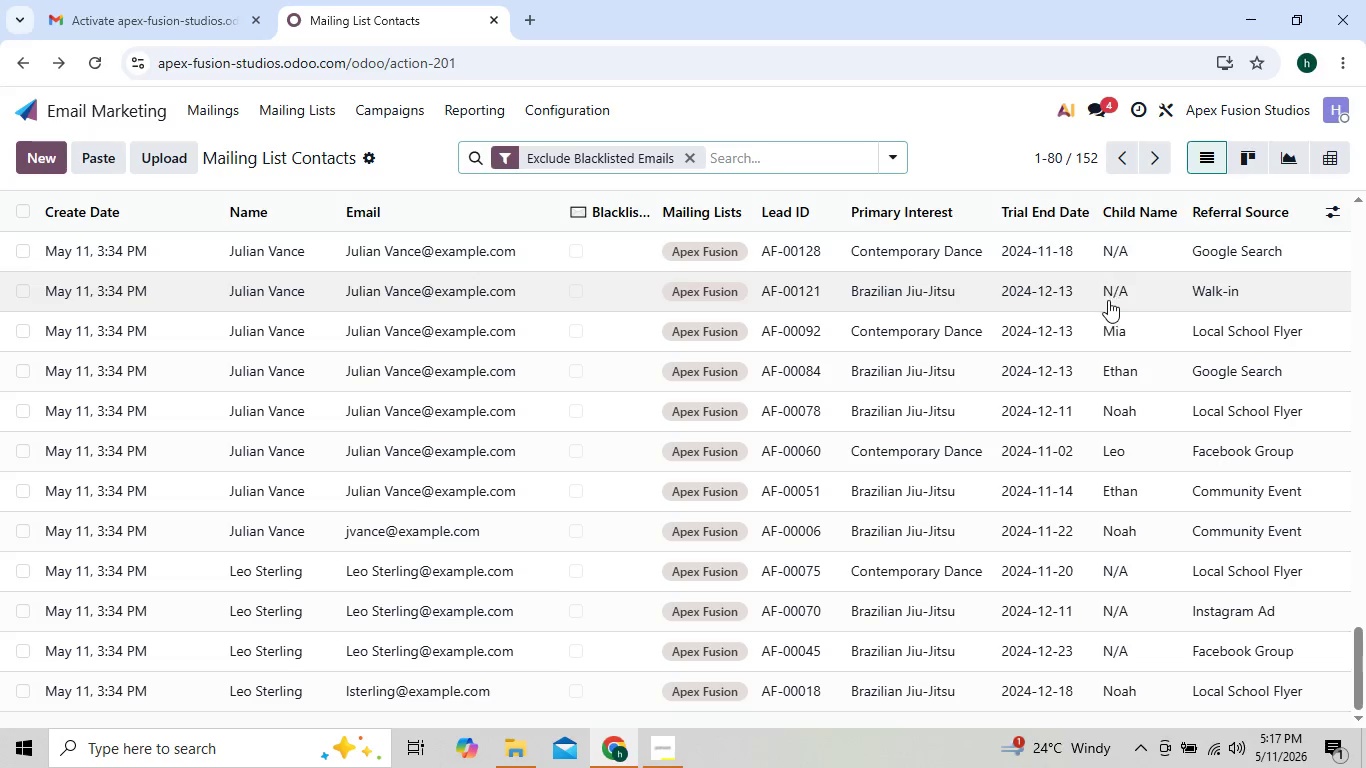 
wait(11.7)
 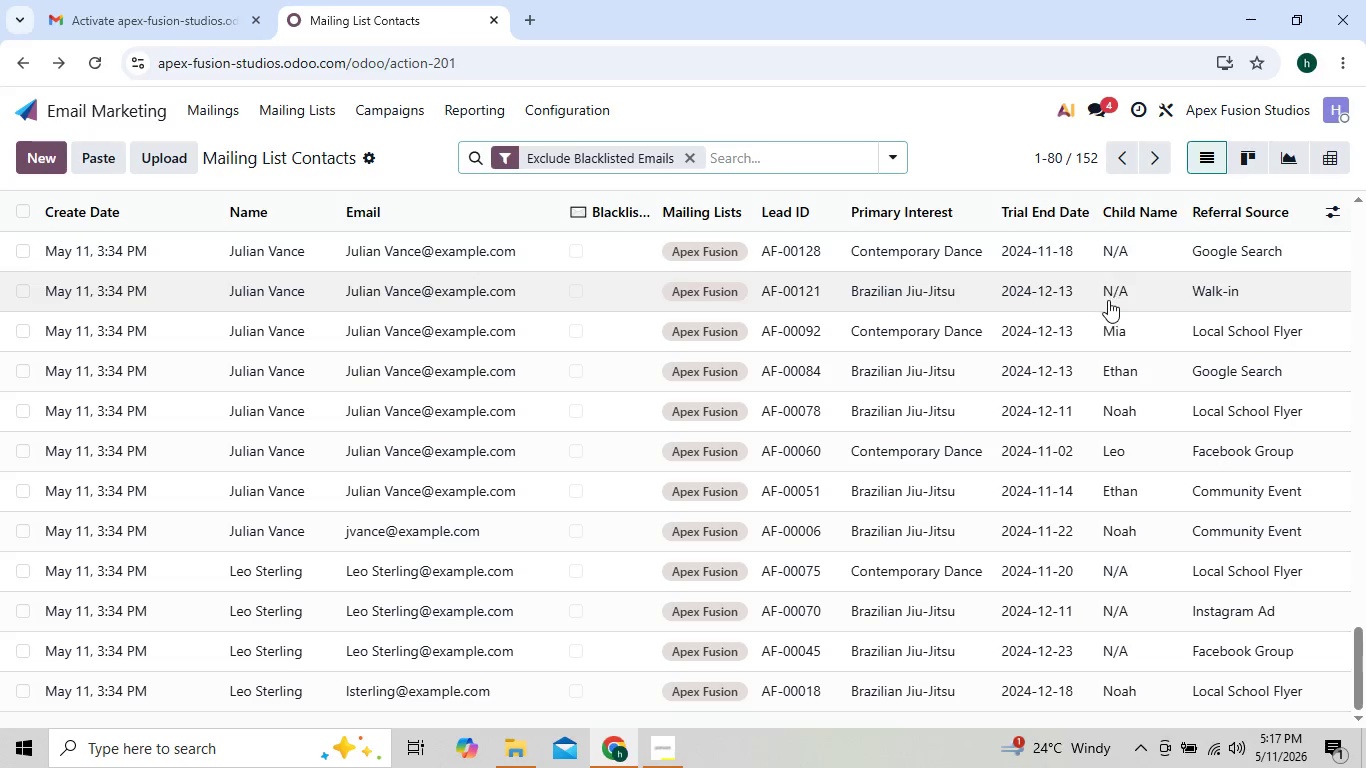 
left_click([676, 738])